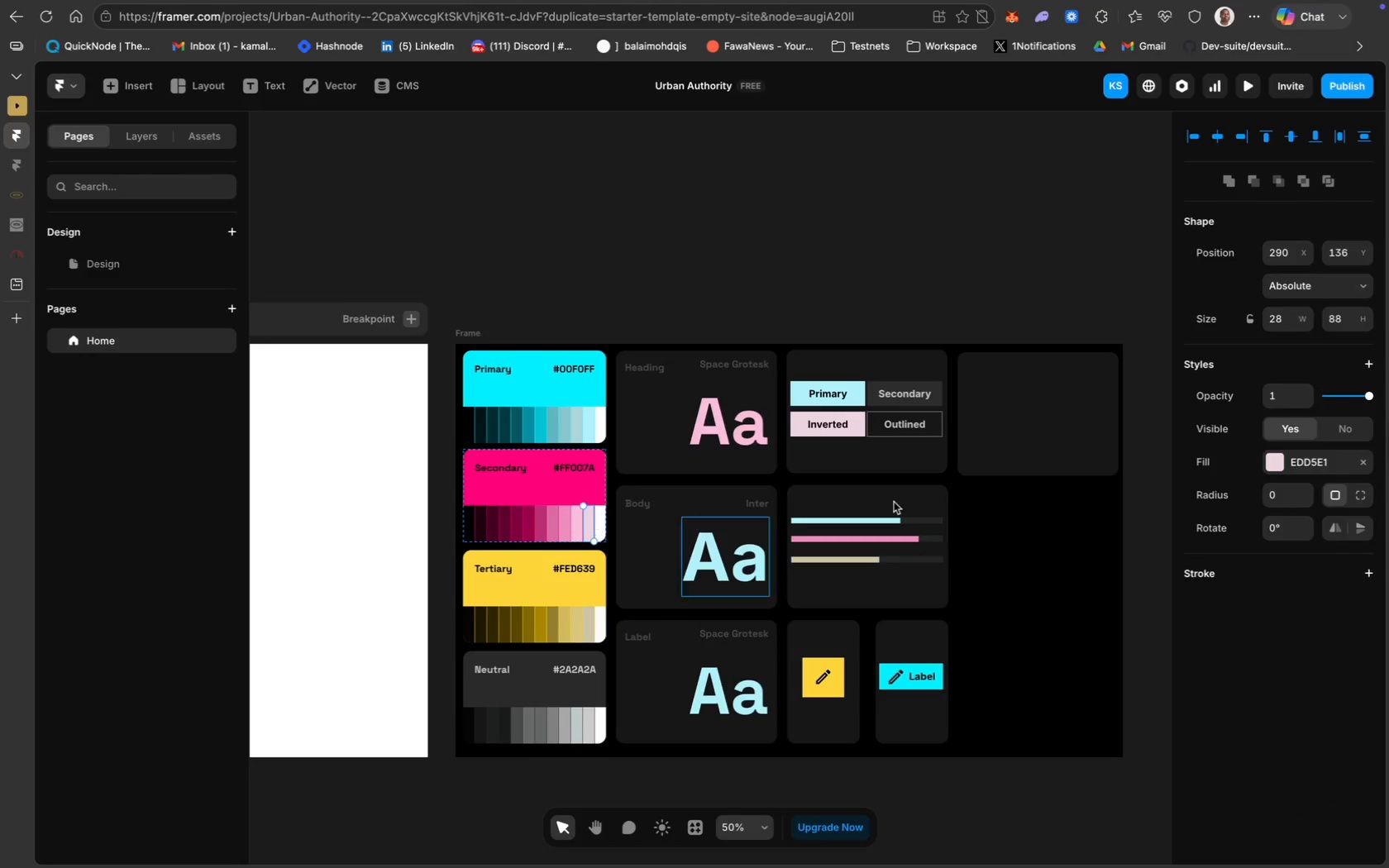 
wait(5.41)
 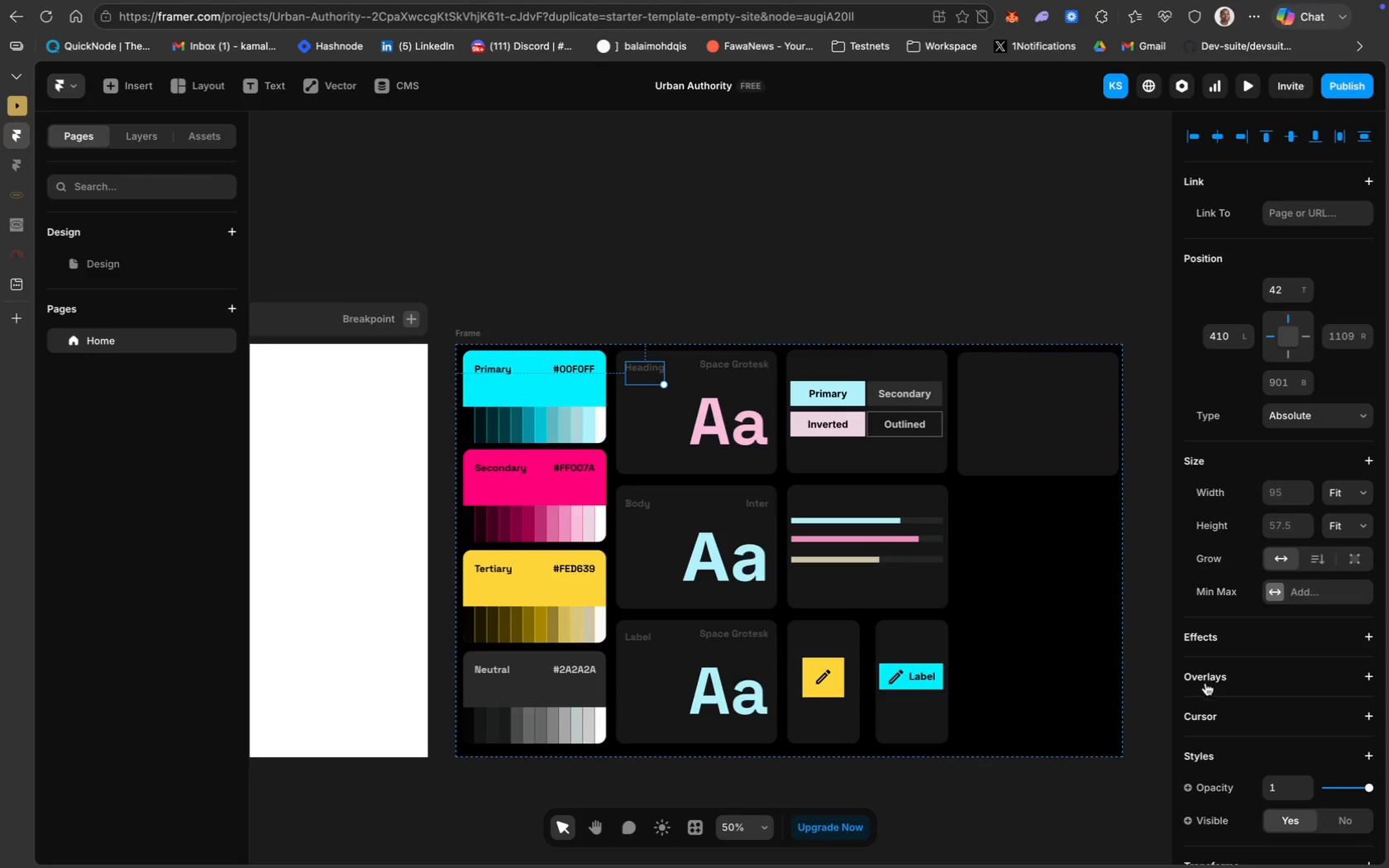 
key(Meta+C)
 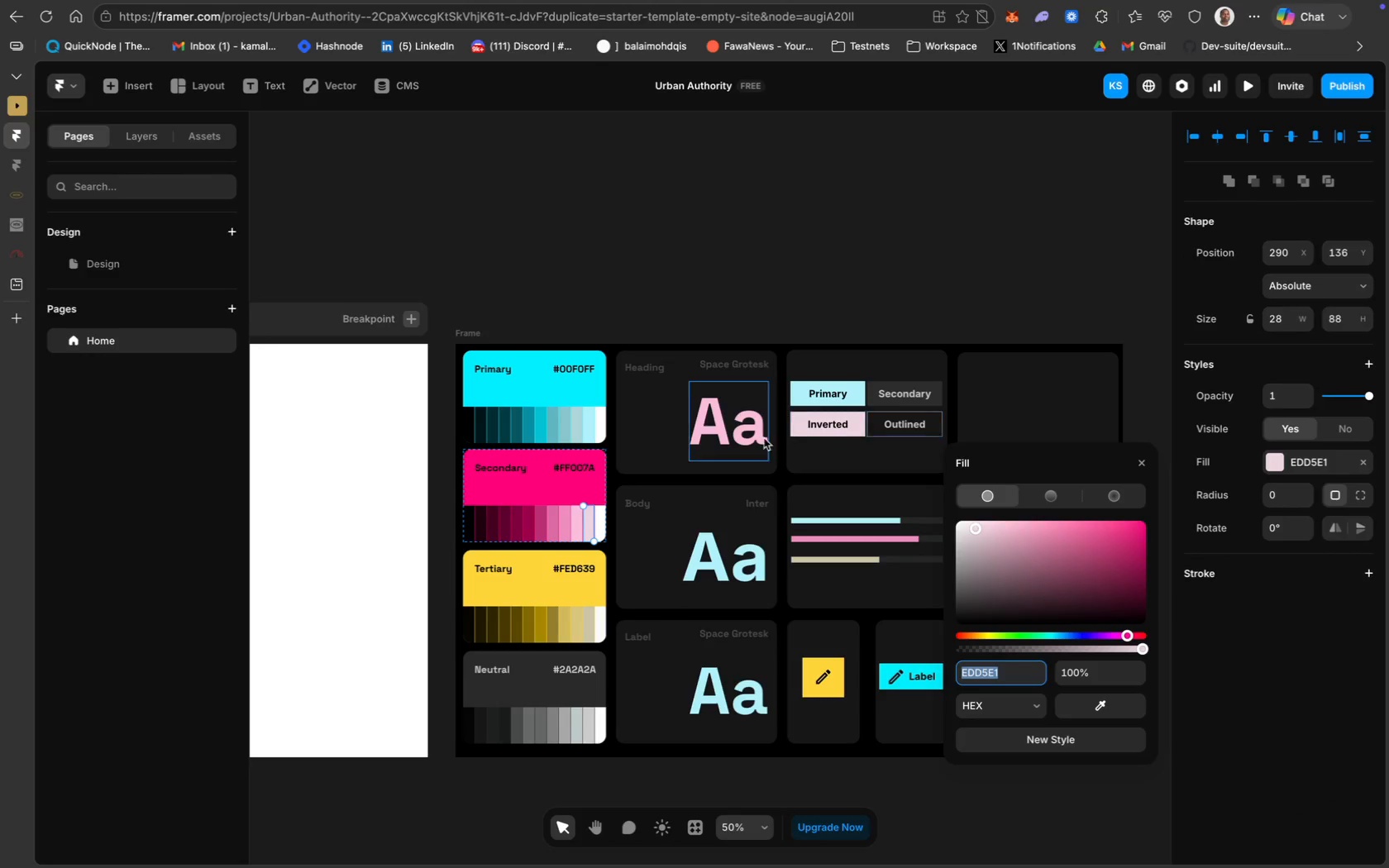 
left_click([751, 436])
 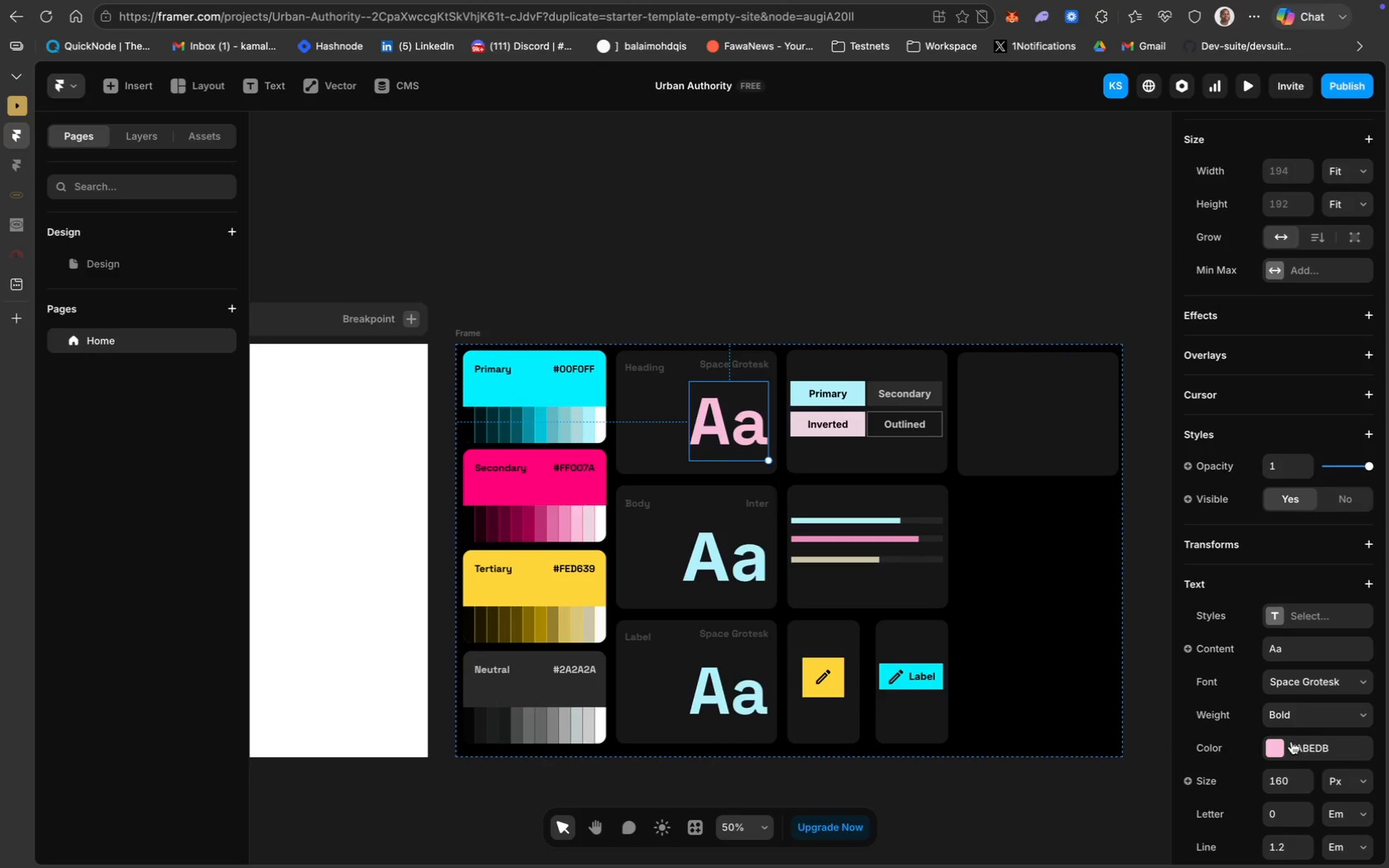 
hold_key(key=CommandLeft, duration=0.69)
 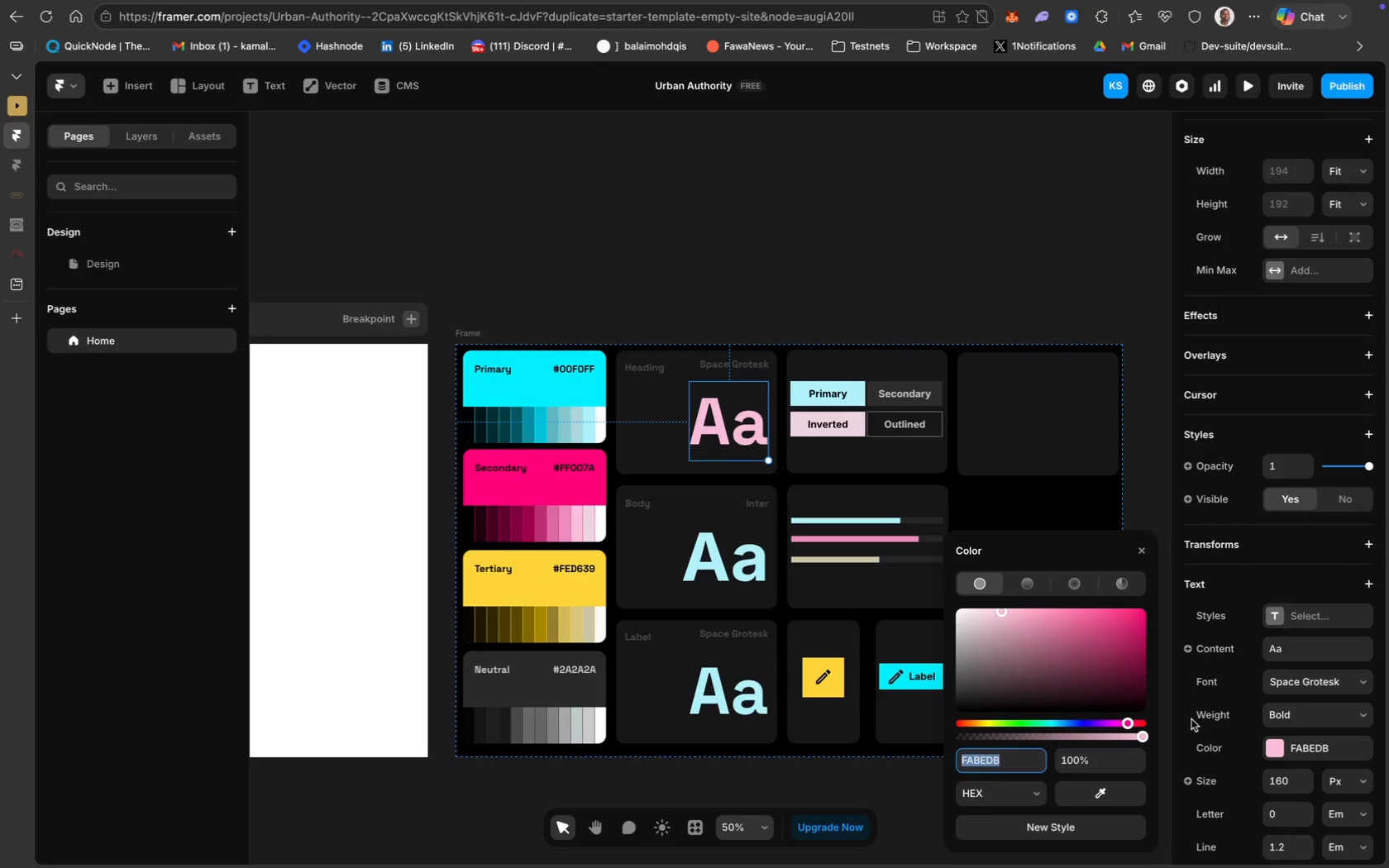 
key(Meta+V)
 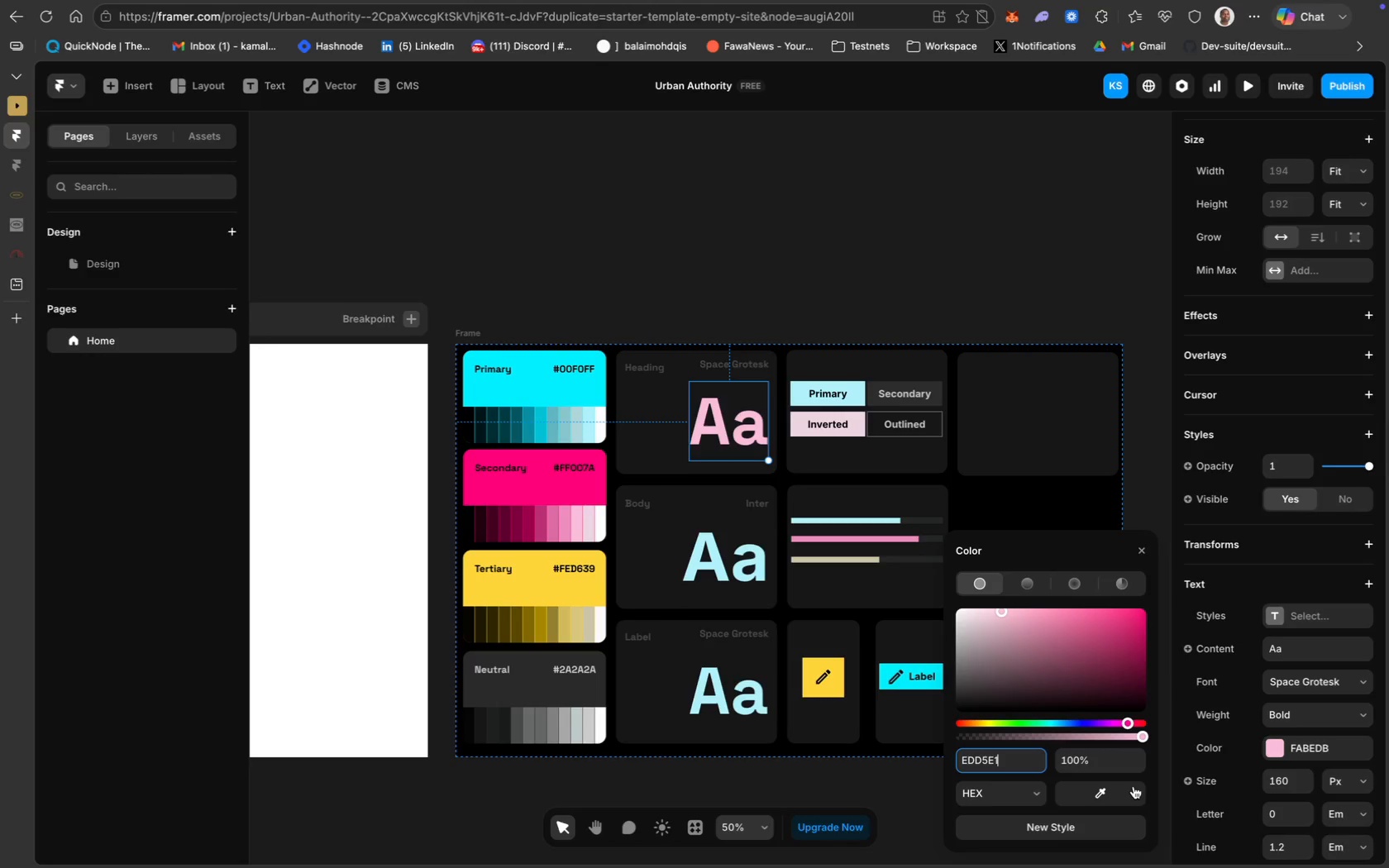 
key(Enter)
 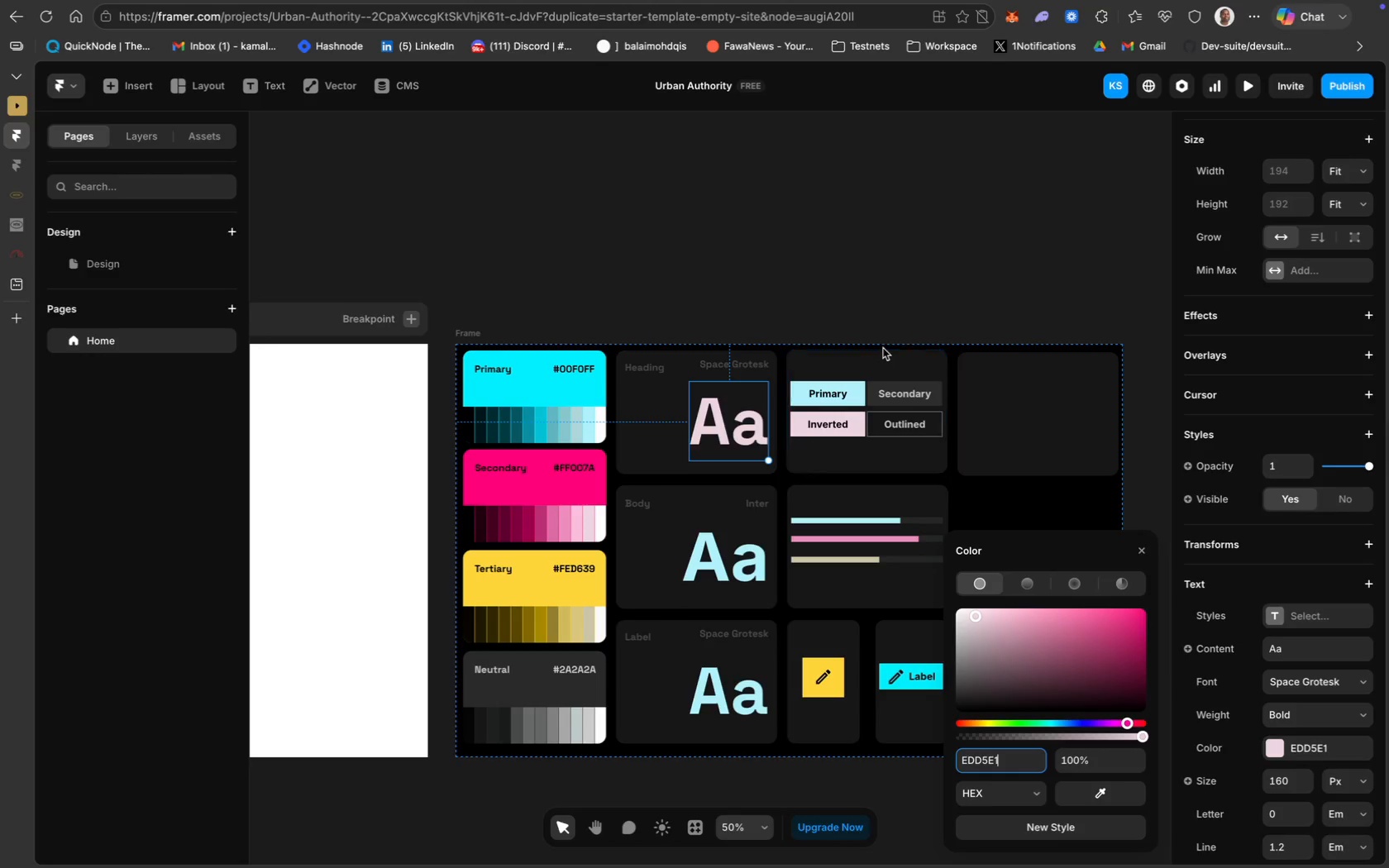 
left_click([898, 302])